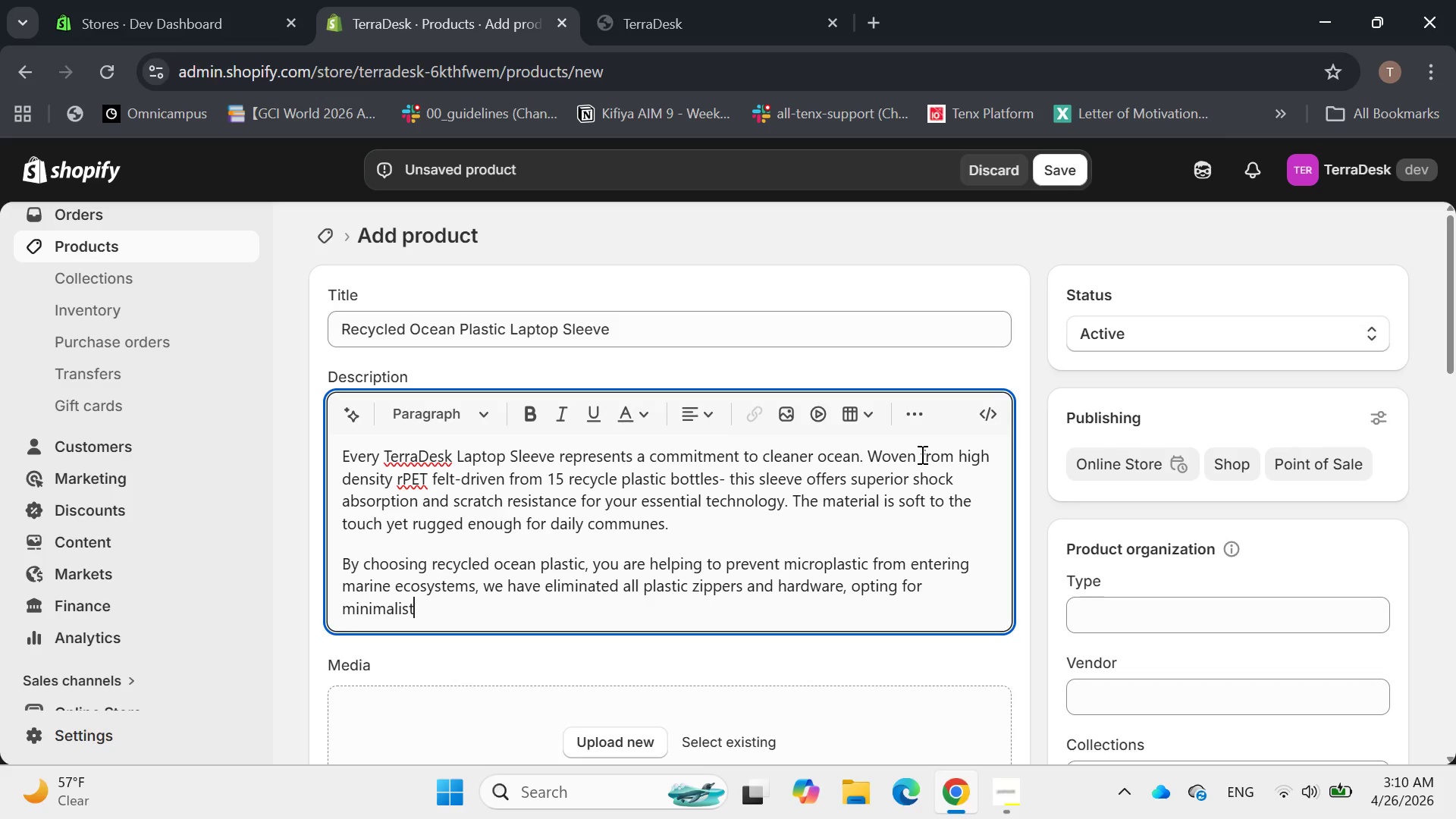 
key(Space)
 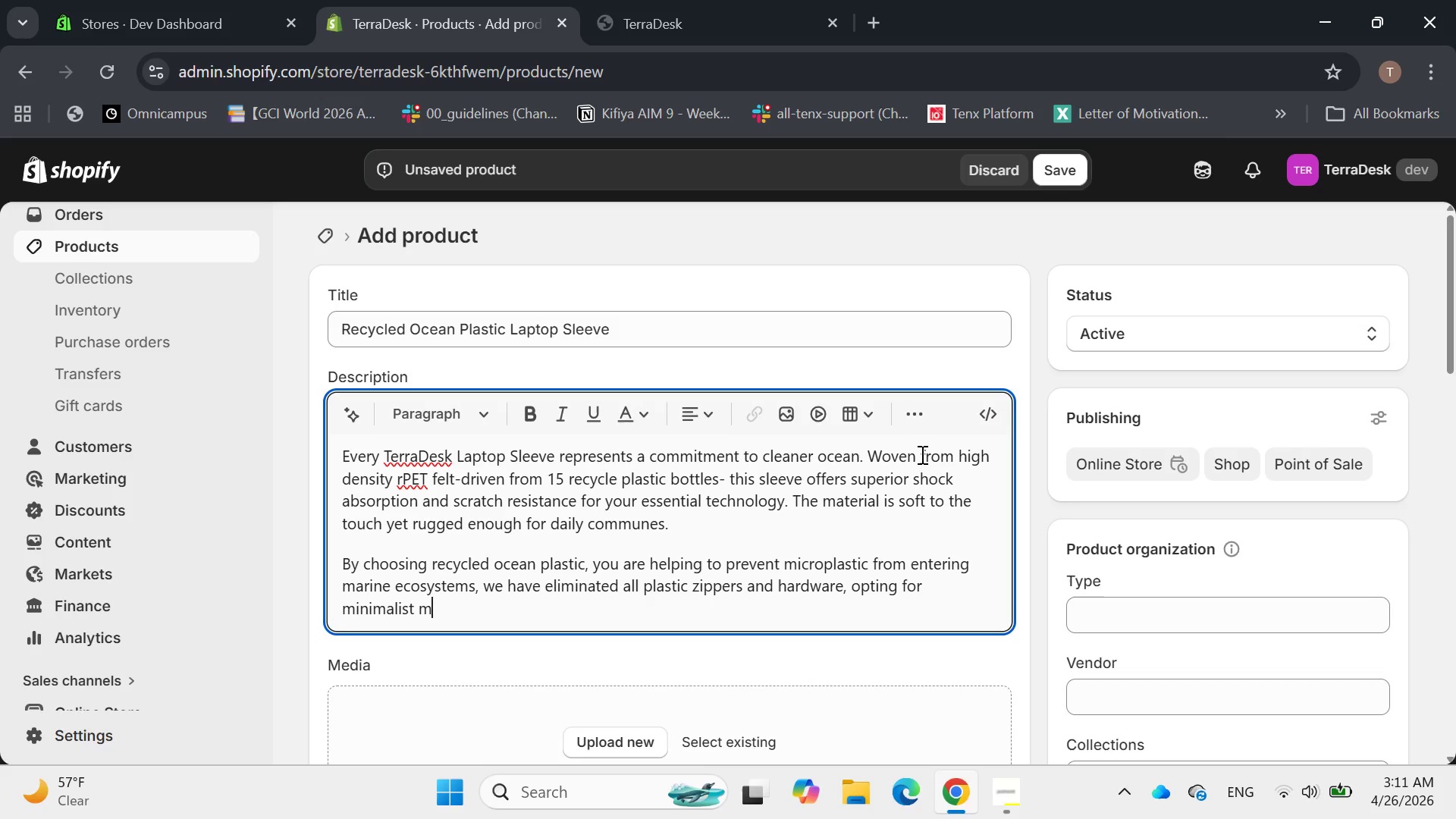 
key(M)
 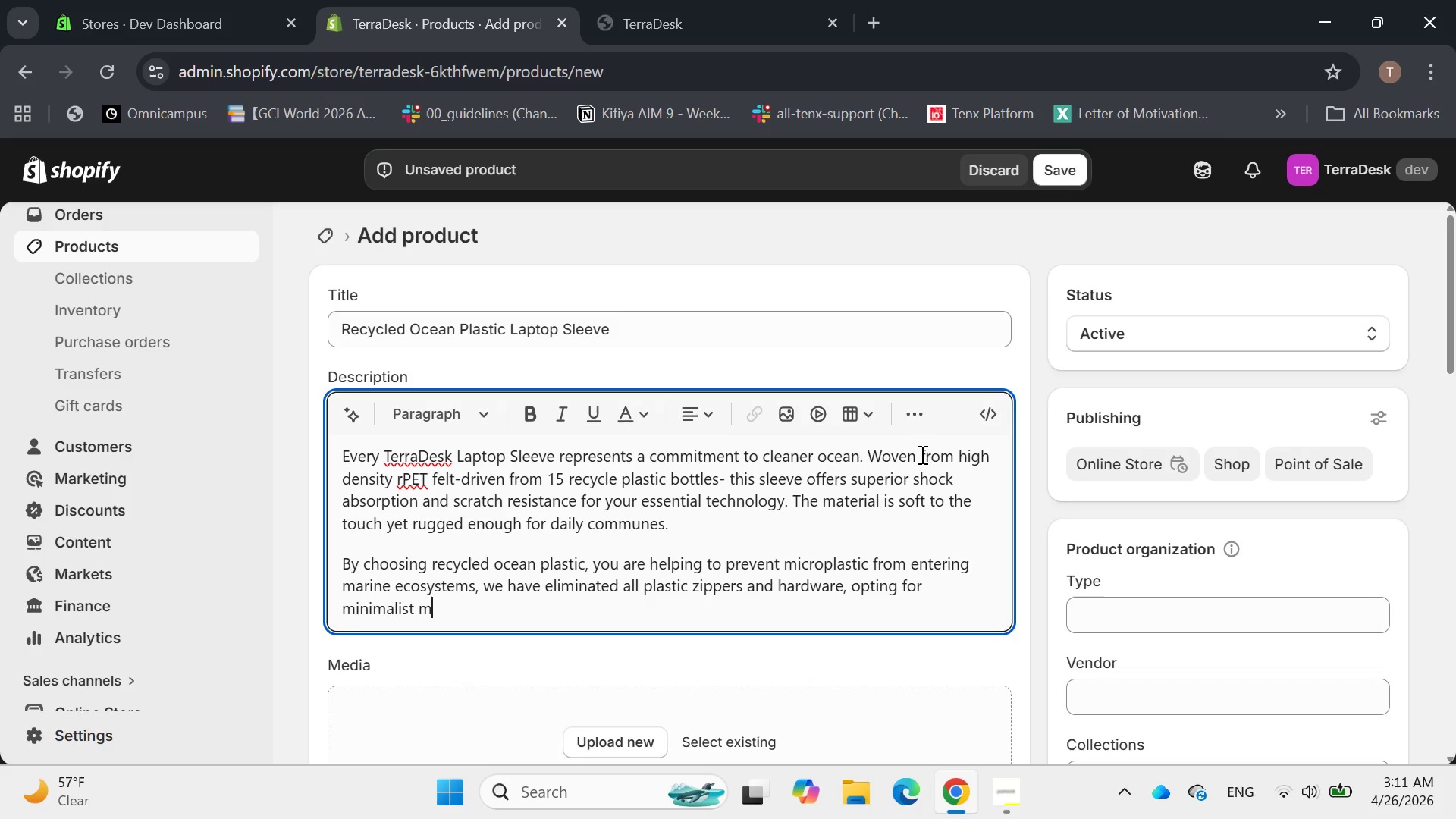 
key(Backspace)
 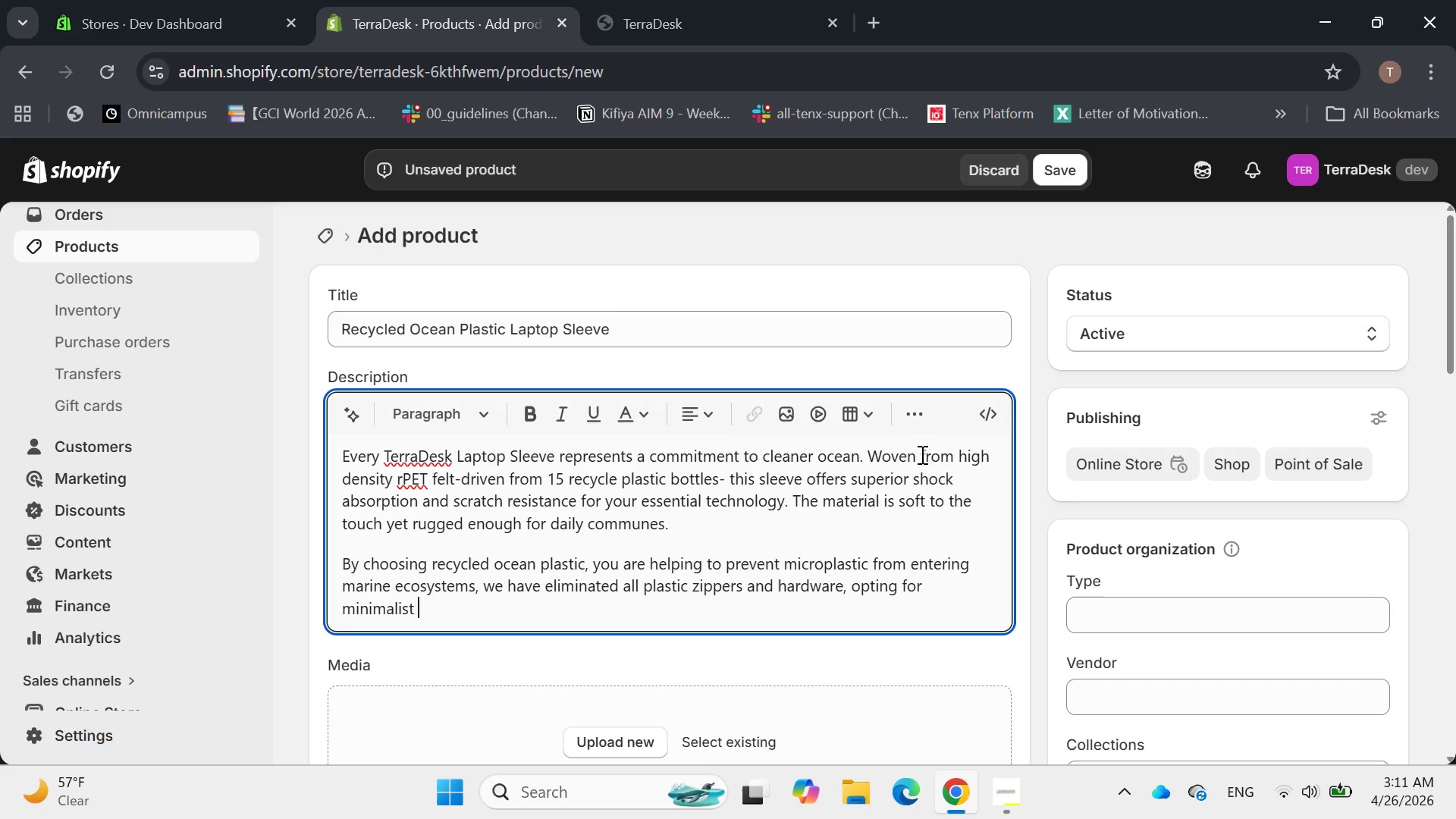 
key(Backspace)
 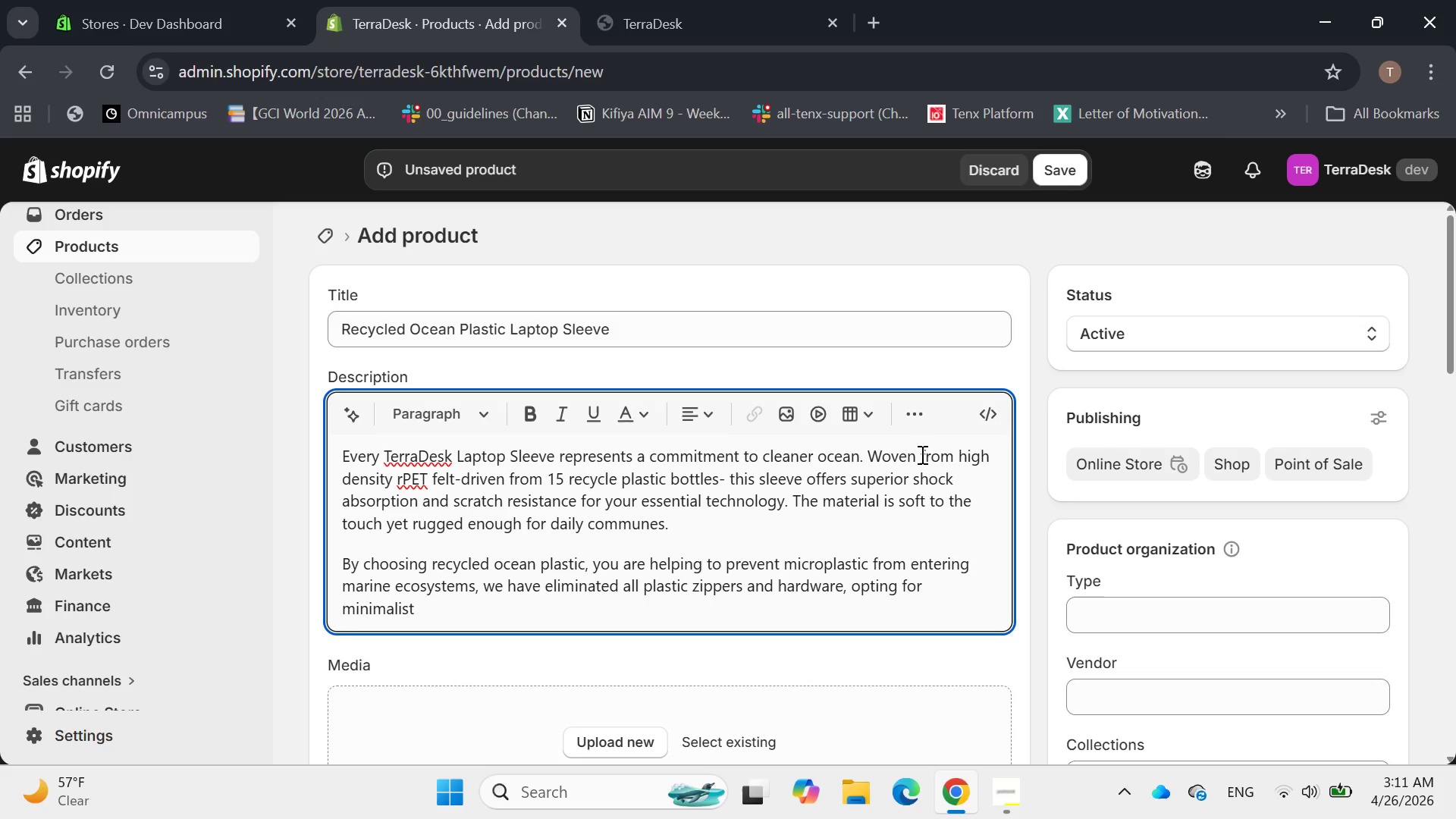 
key(Period)
 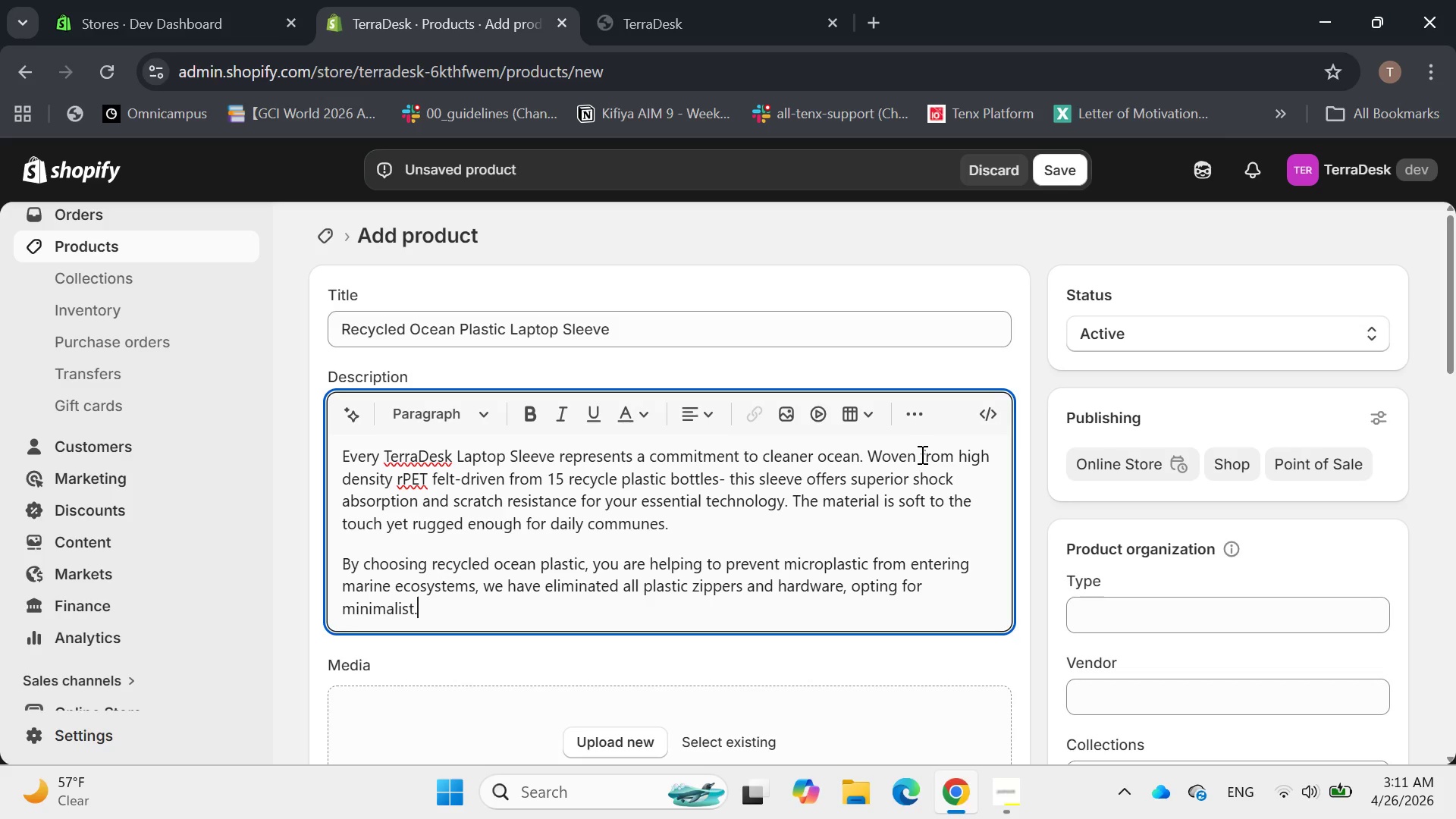 
key(Space)
 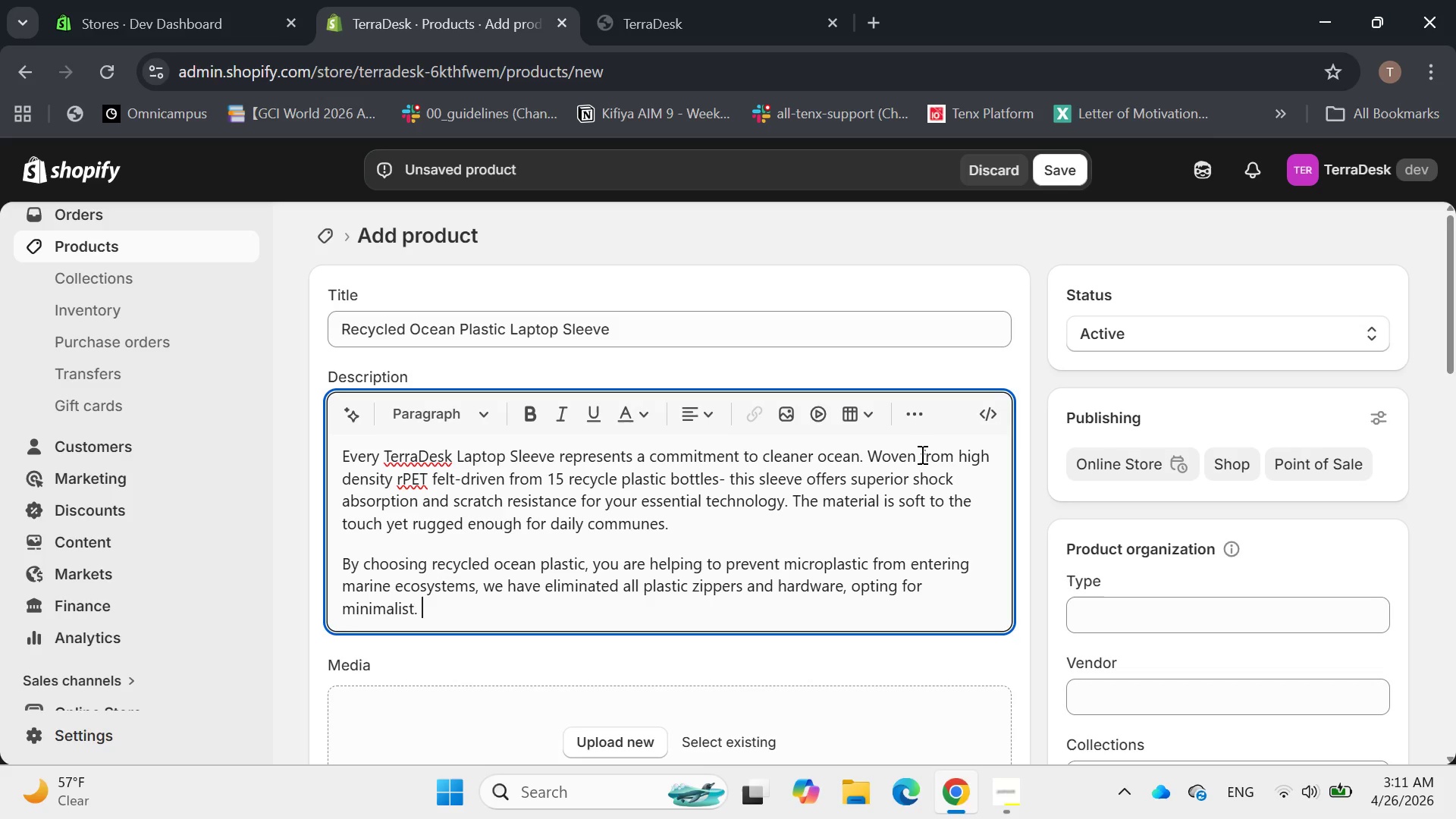 
type( )
key(Backspace)
key(Backspace)
key(Backspace)
type( magnetc closure that provides asecure )
 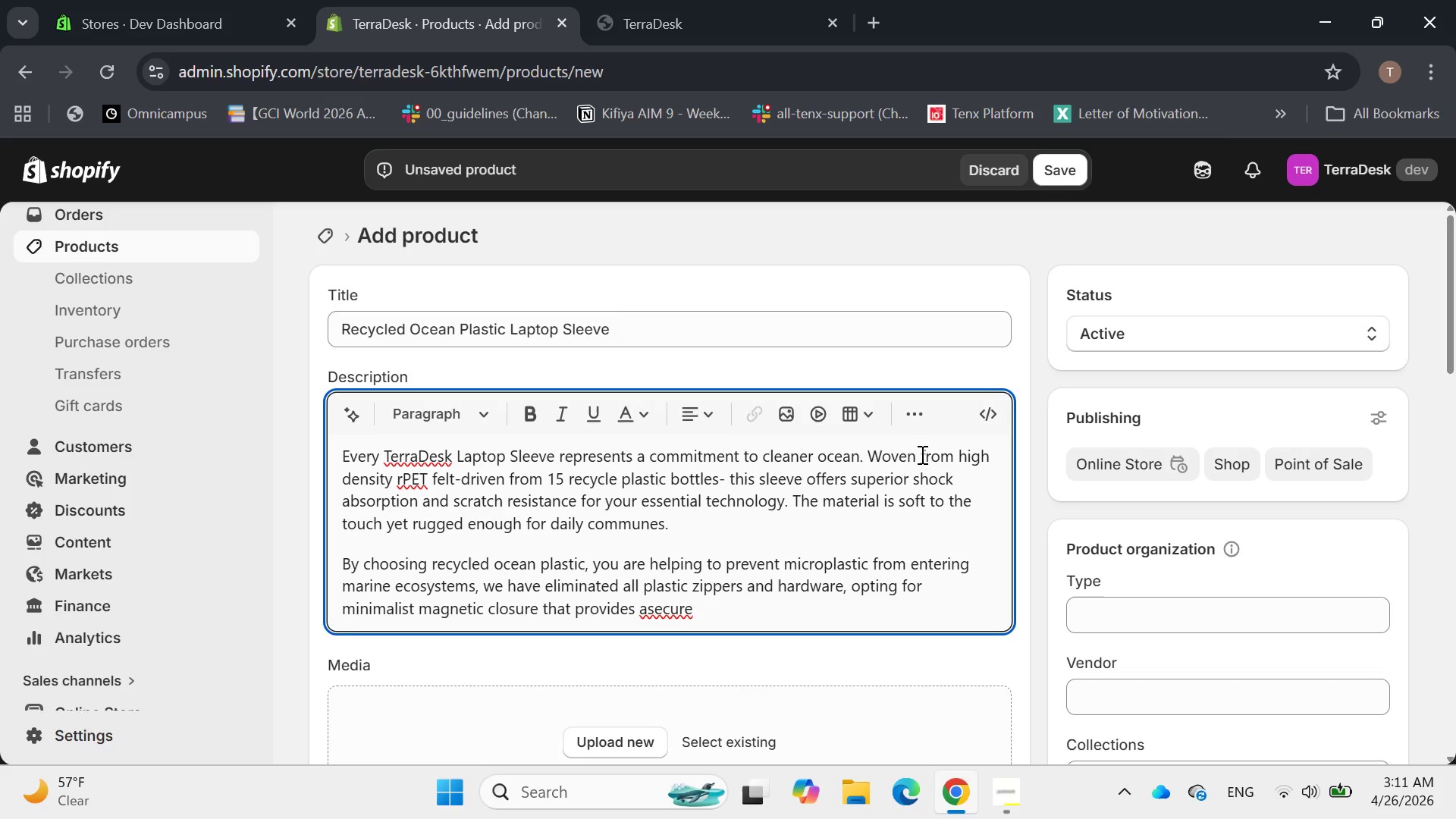 
wait(12.45)
 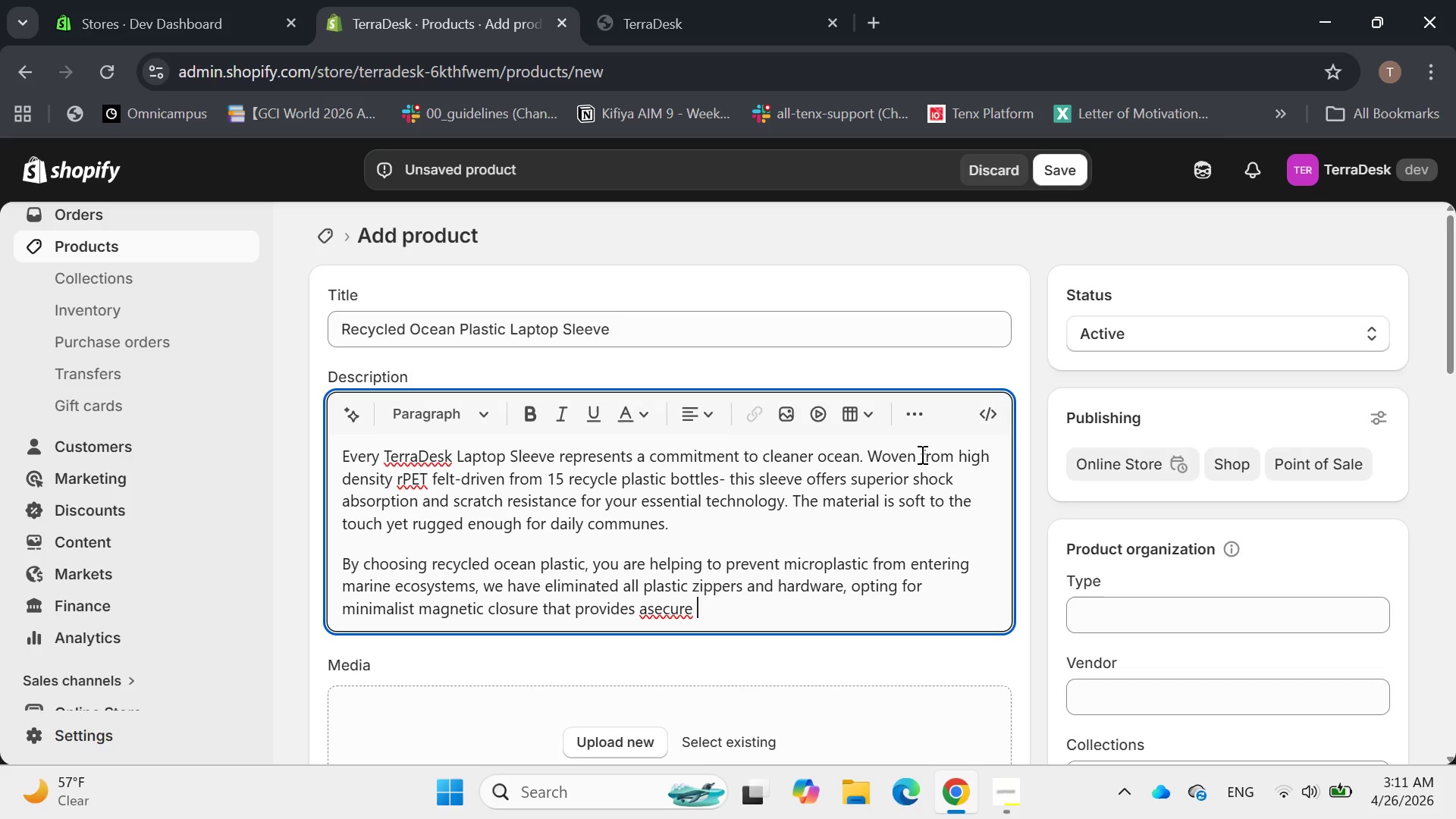 
key(ArrowLeft)
 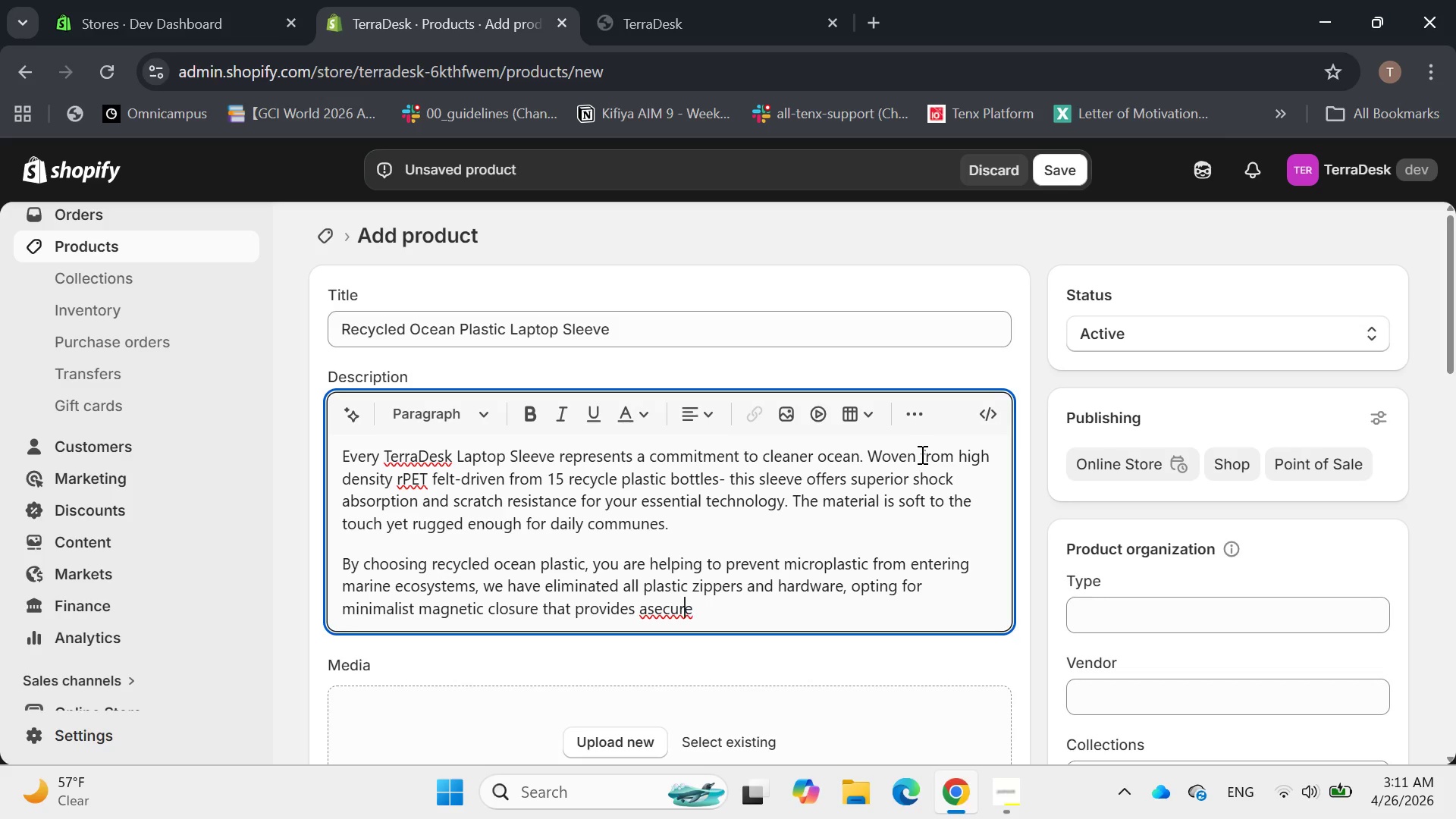 
key(ArrowLeft)
 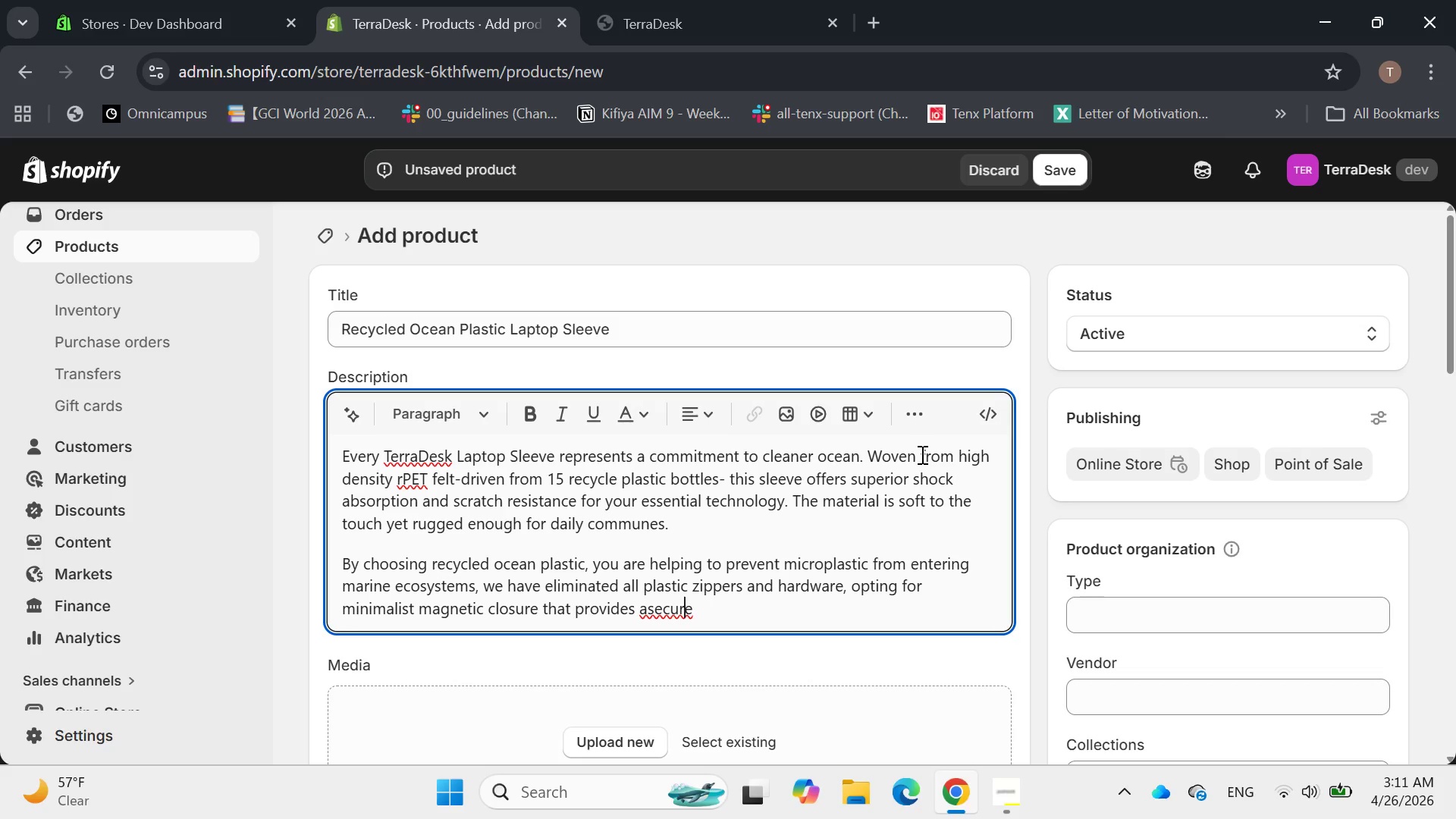 
key(ArrowLeft)
 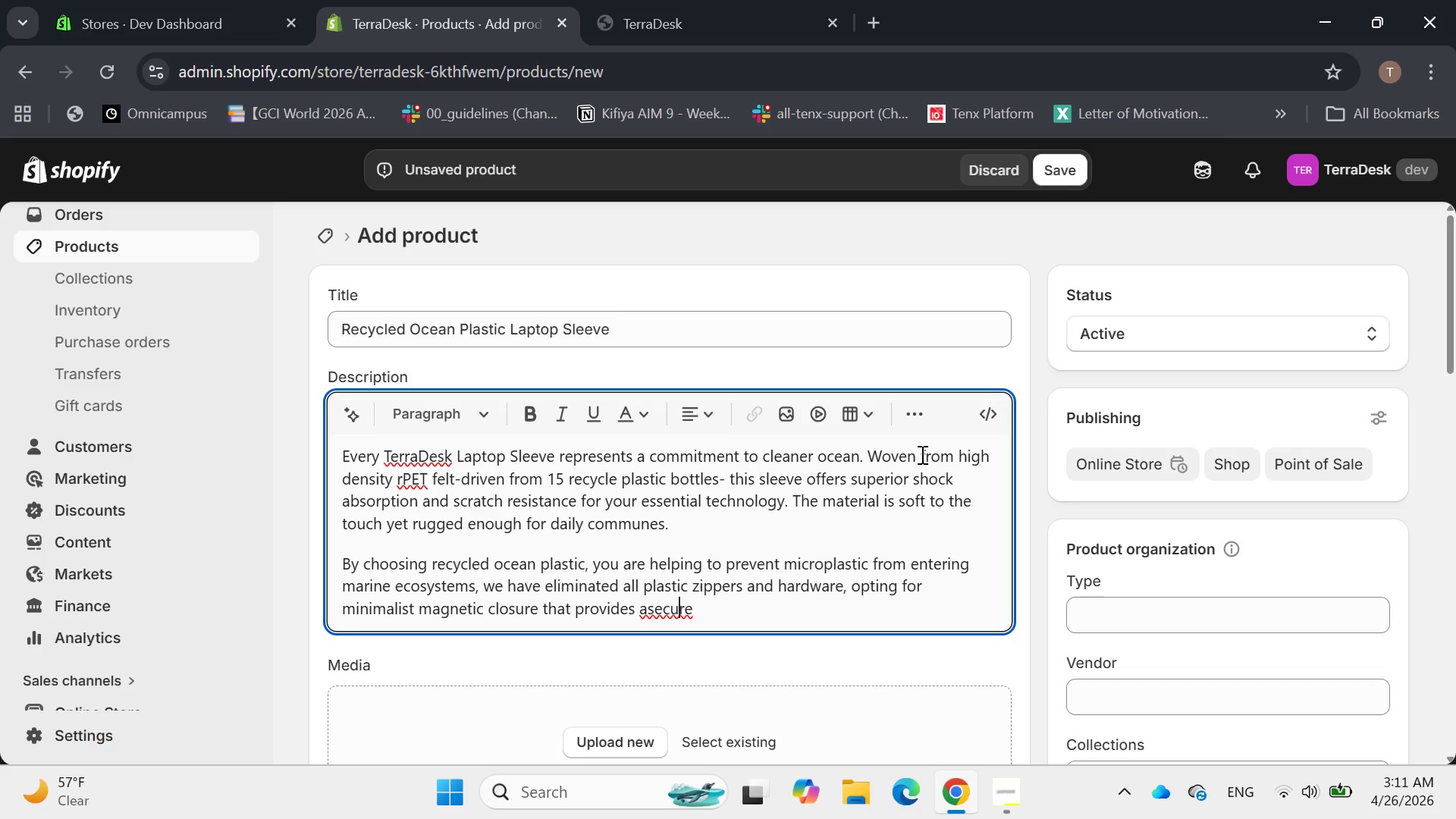 
key(ArrowLeft)
 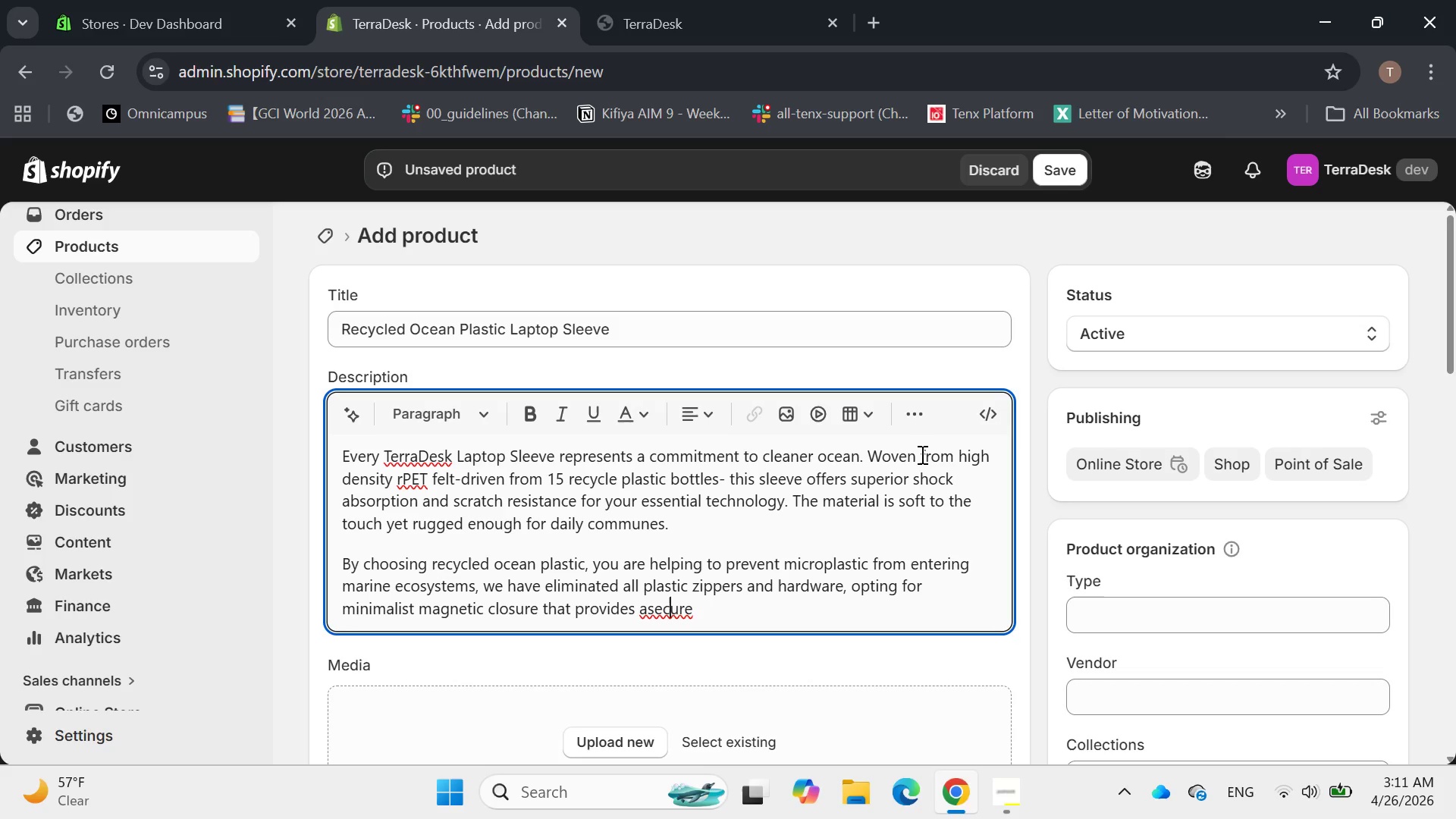 
key(ArrowLeft)
 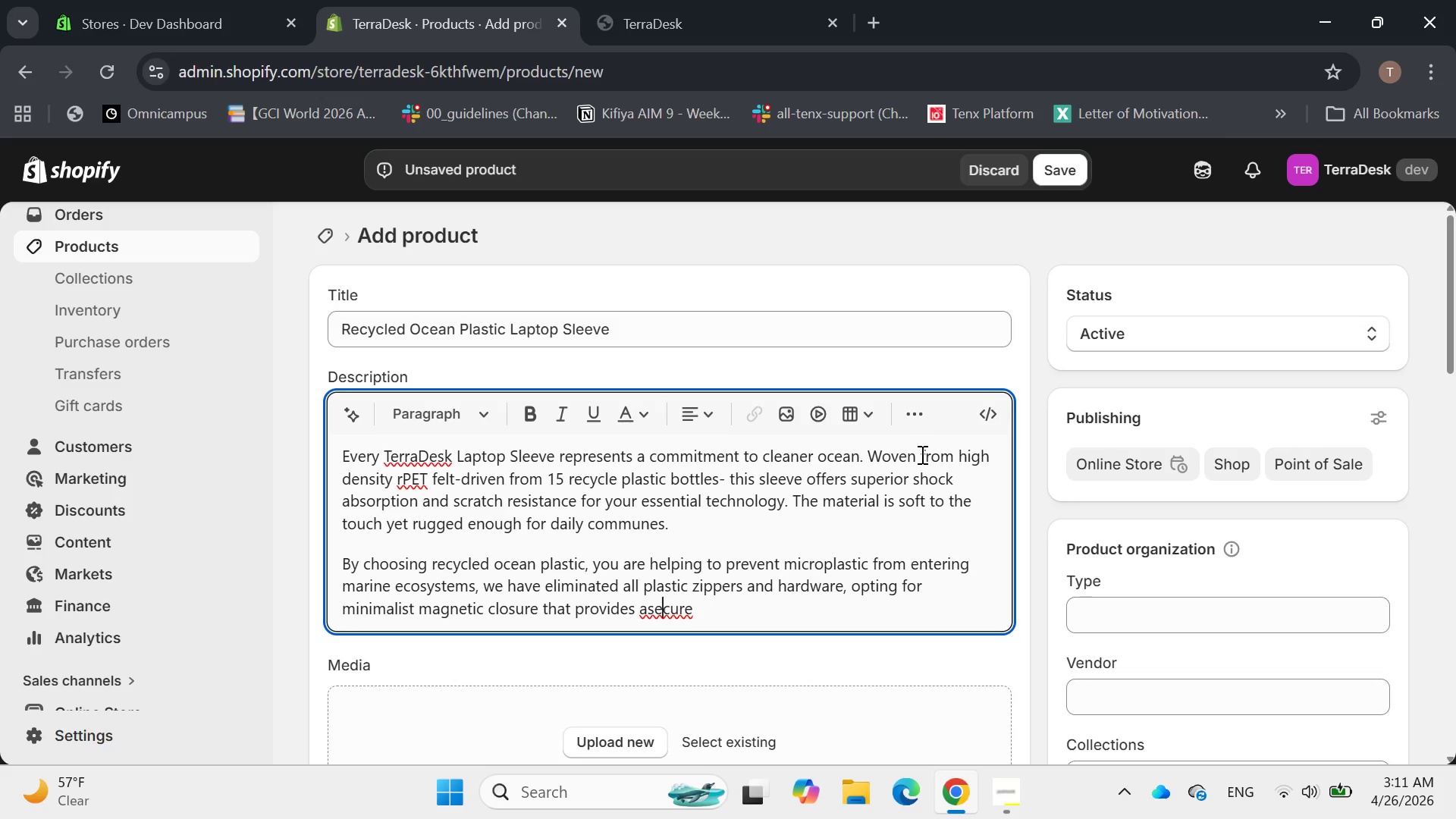 
key(ArrowLeft)
 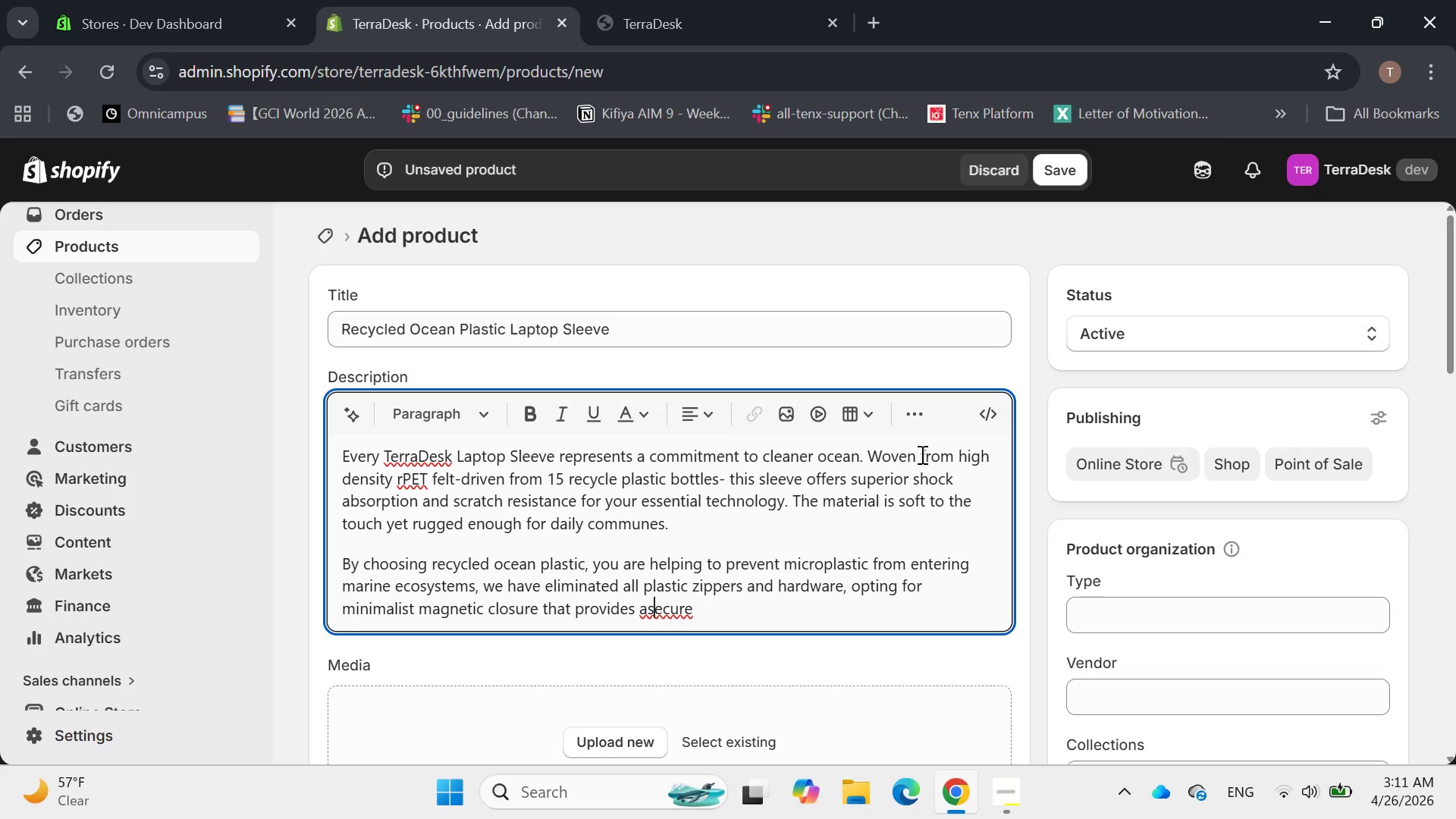 
key(ArrowLeft)
 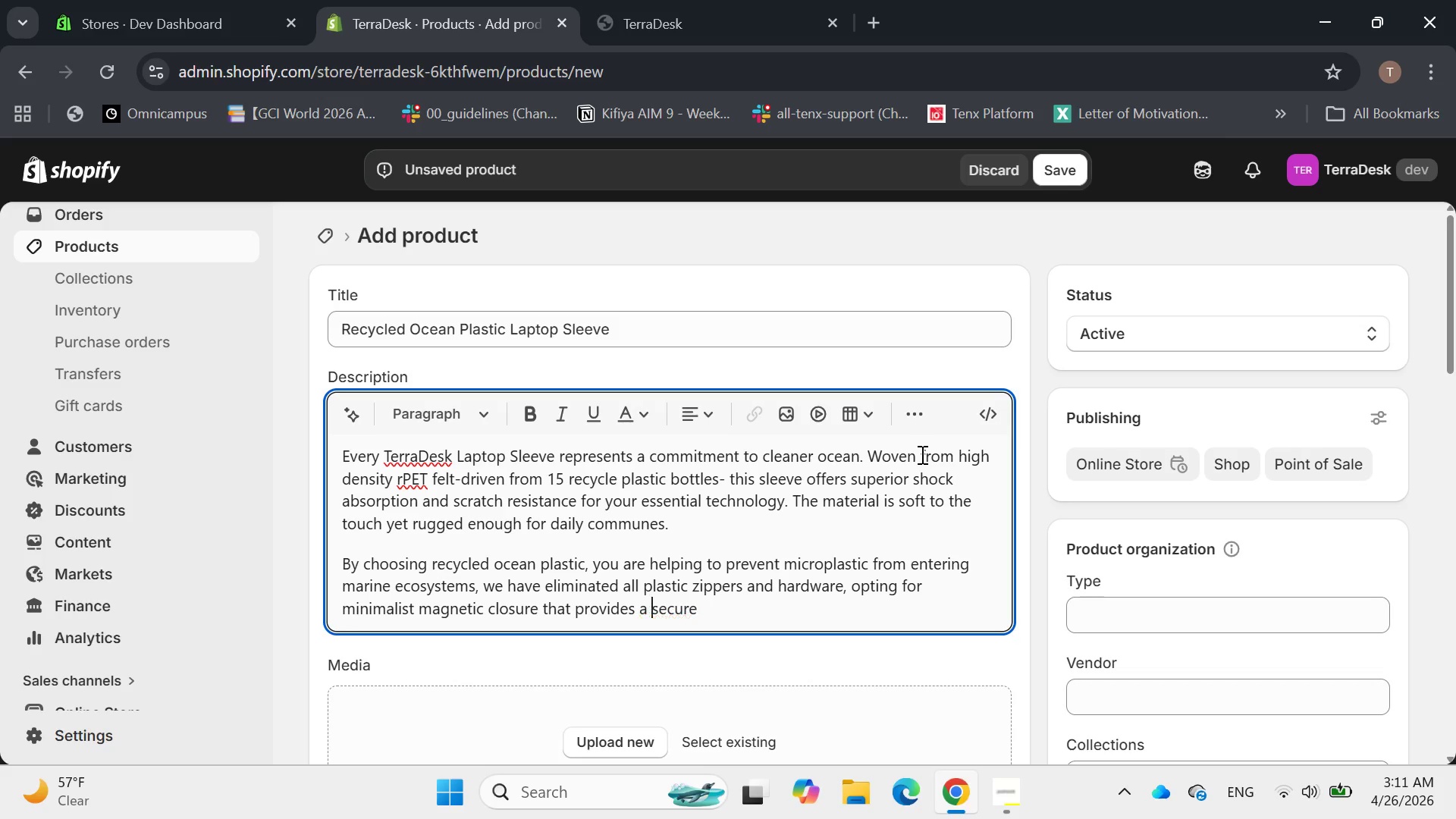 
key(Space)
 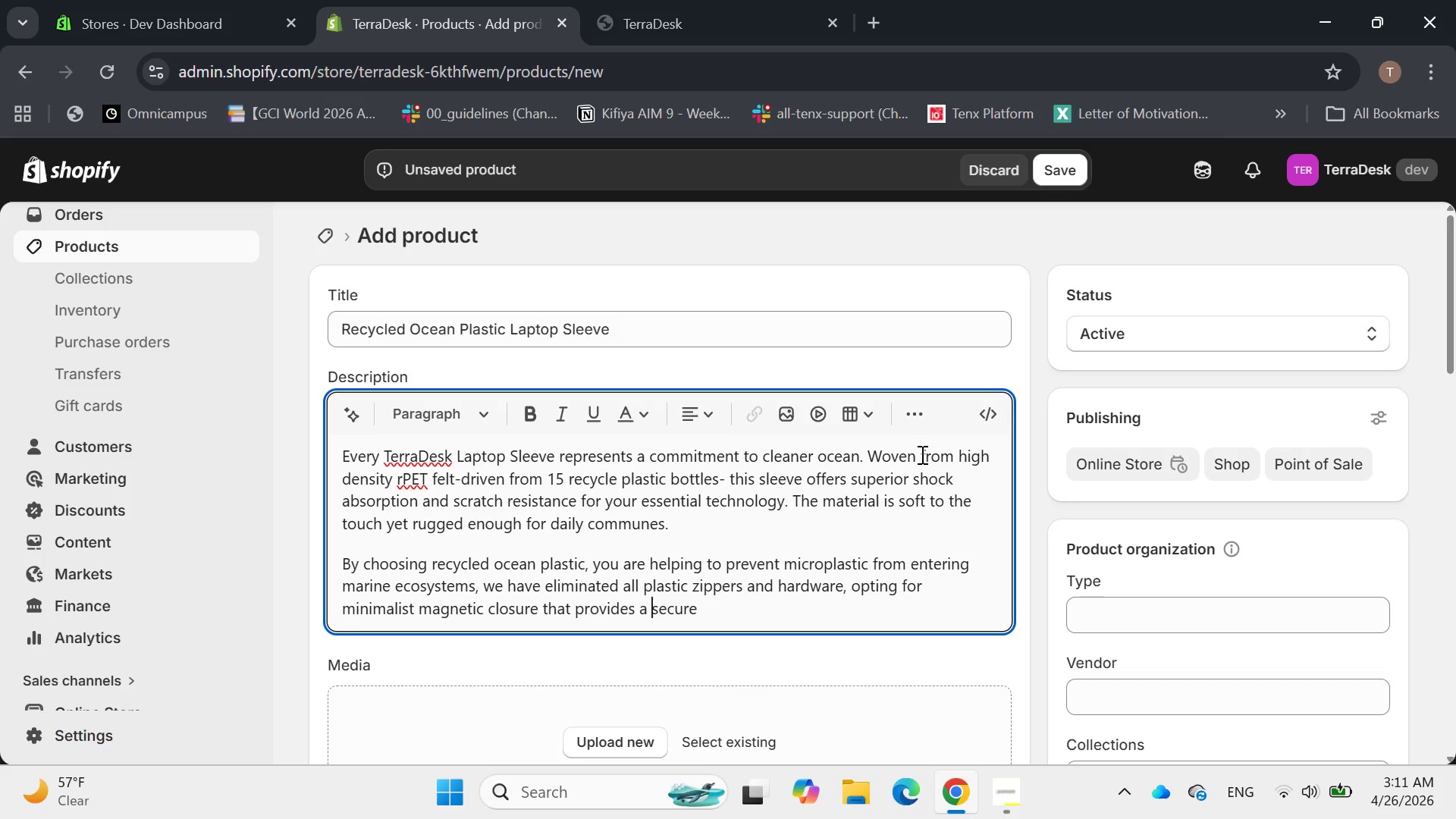 
hold_key(key=ArrowRight, duration=0.67)
 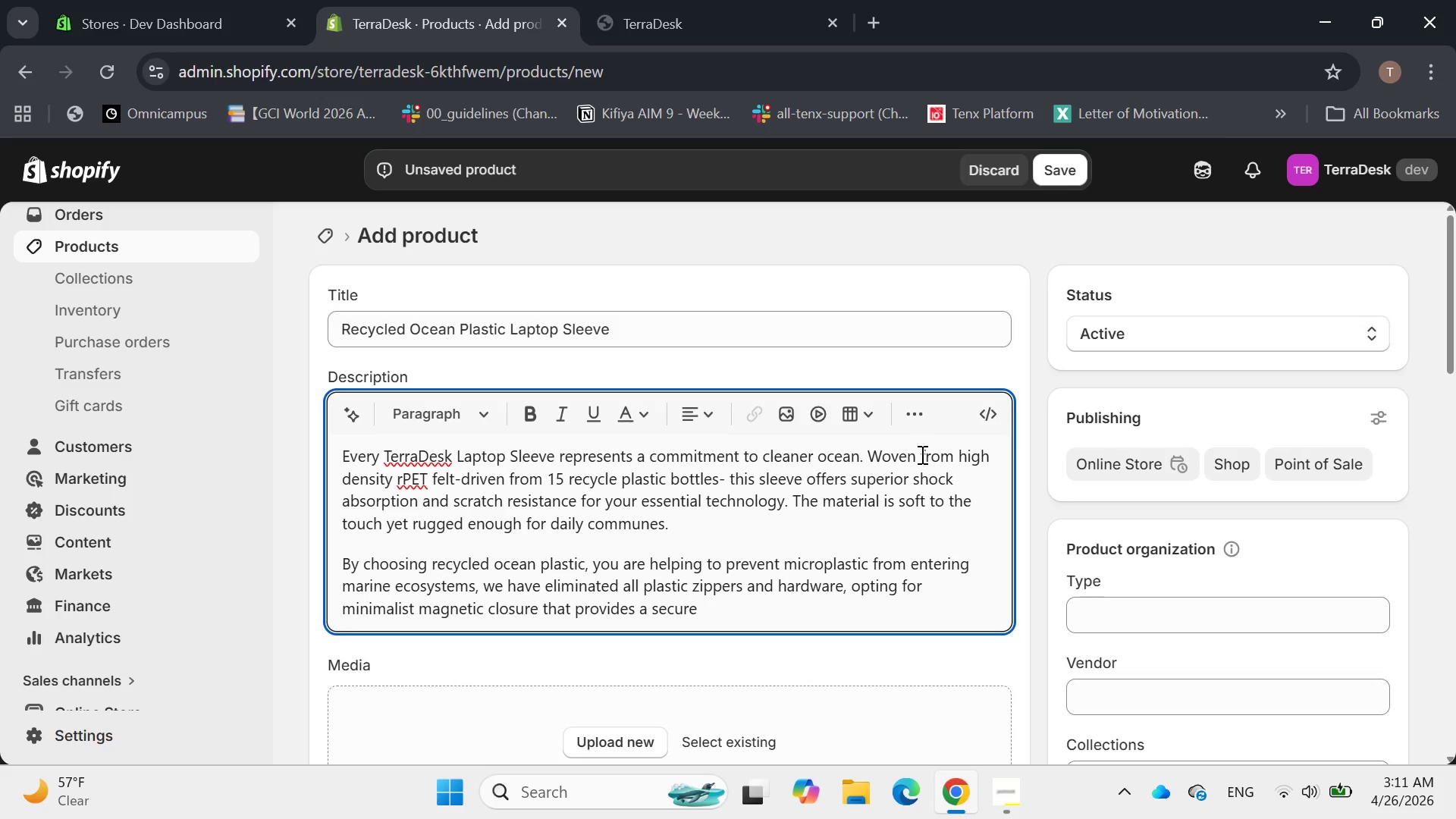 
key(ArrowRight)
 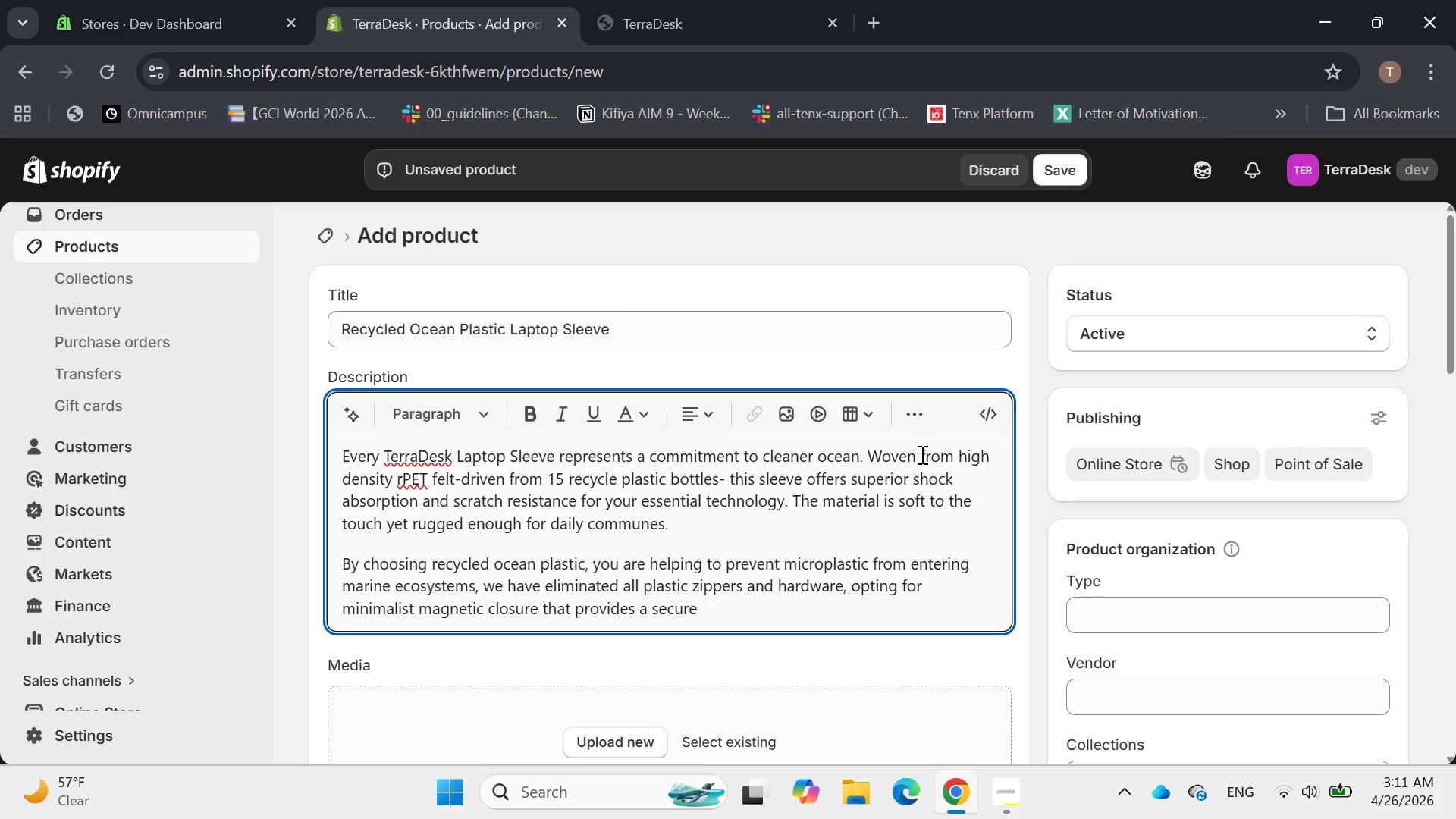 
type(seal without the risk of mechanical failure )
 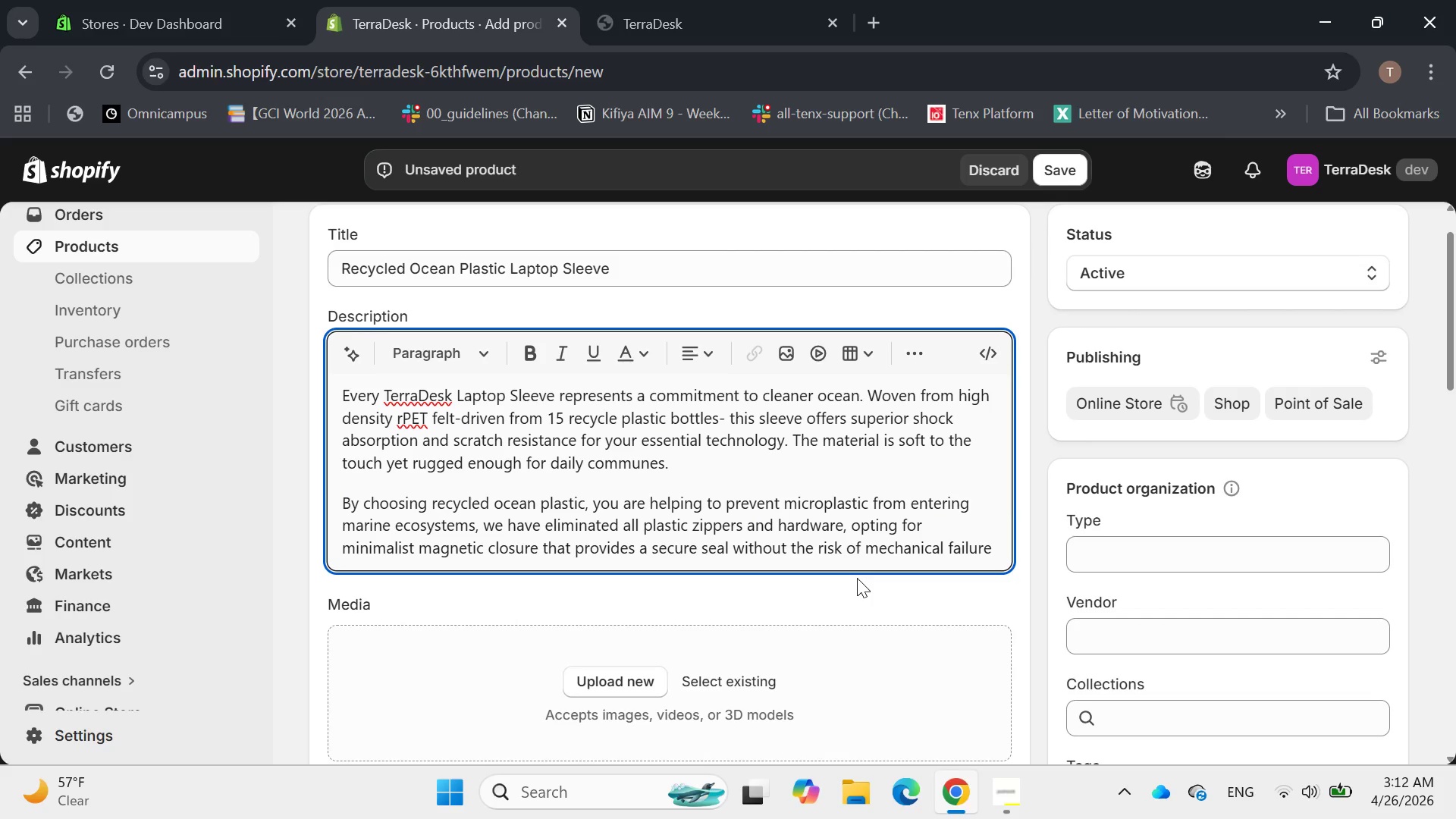 
wait(10.94)
 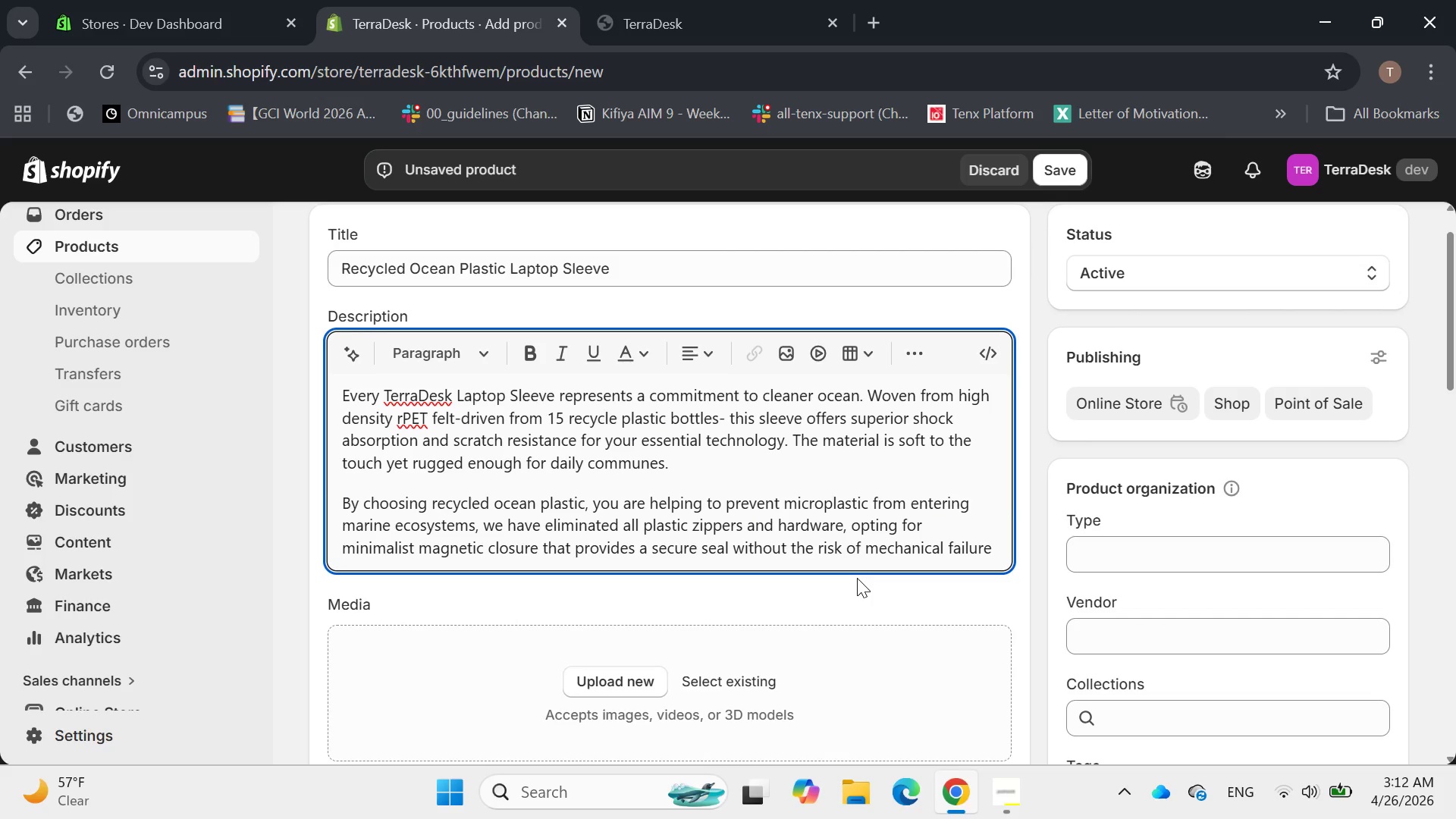 
key(Backspace)
type(. It is the perfect blend of high)
 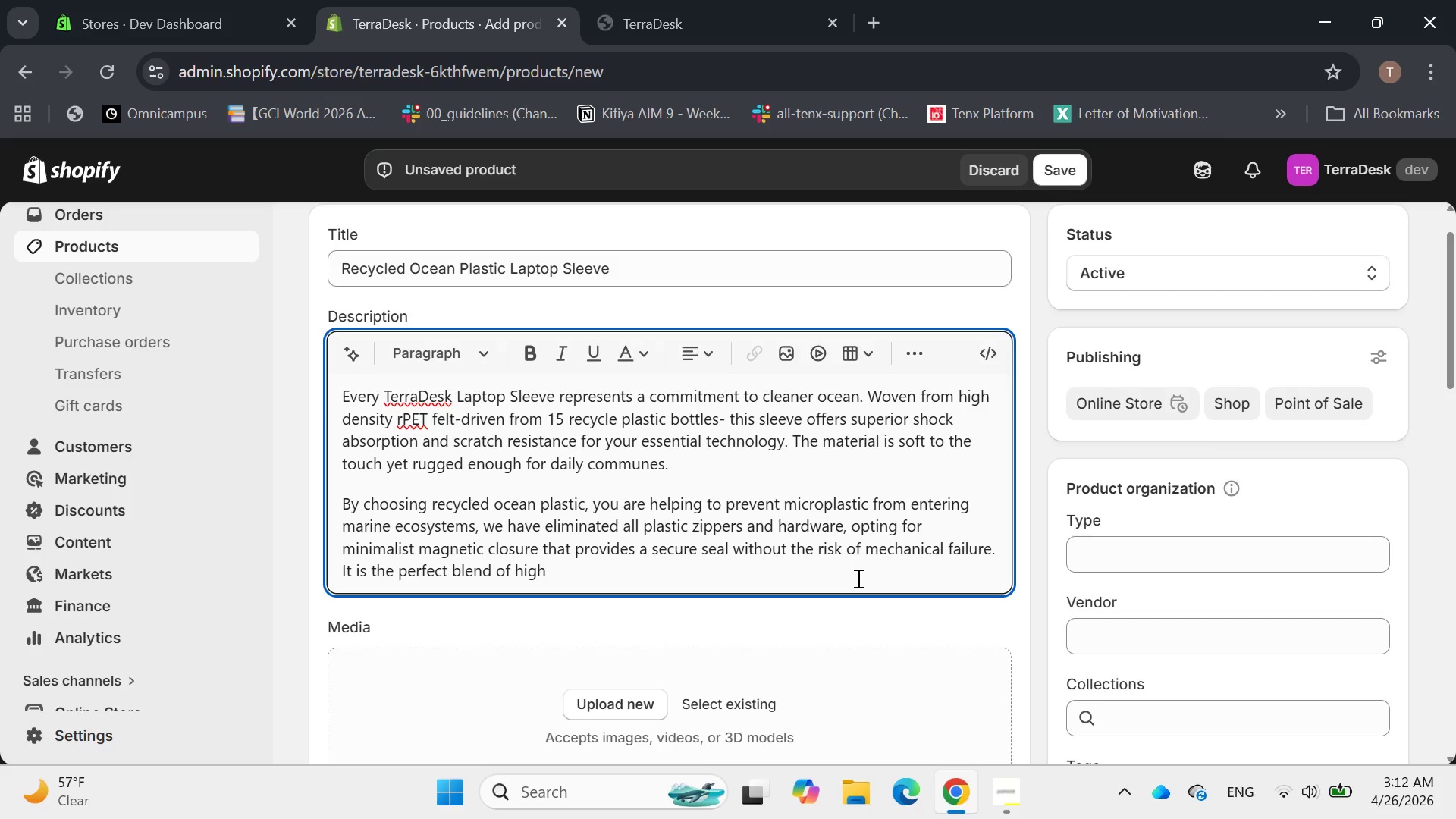 
wait(5.89)
 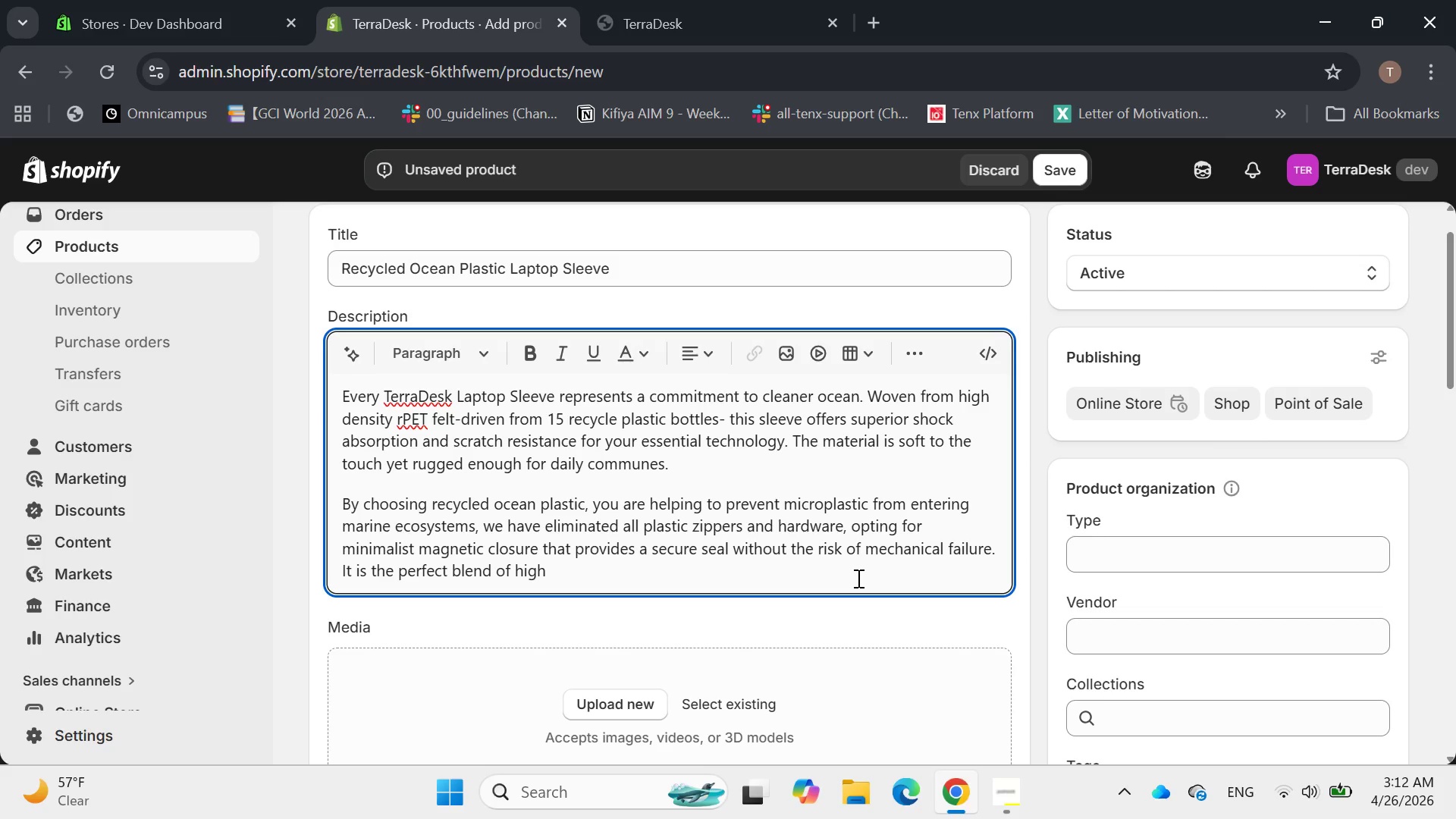 
type(-performane)
 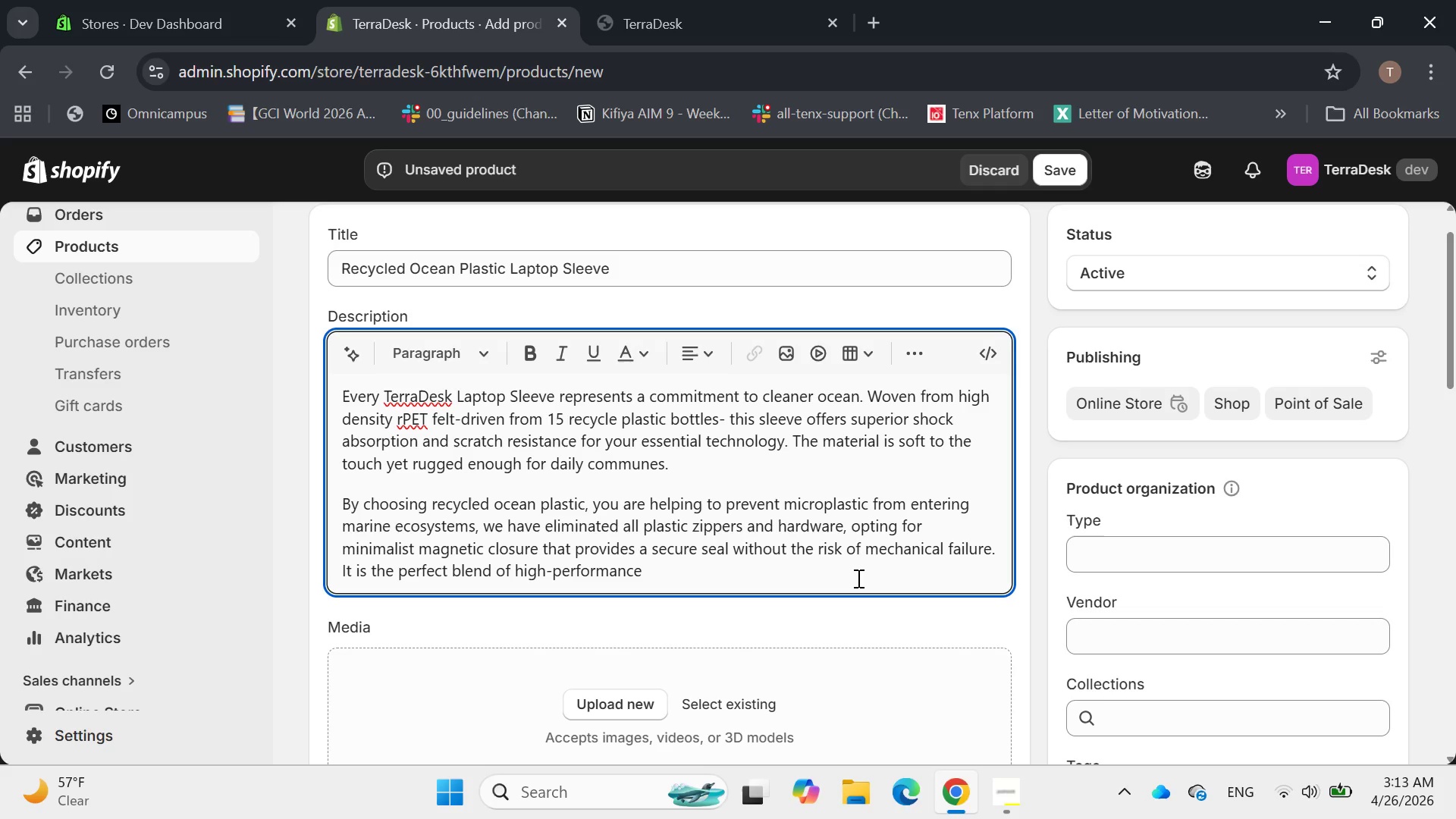 
hold_key(key=C, duration=0.44)
 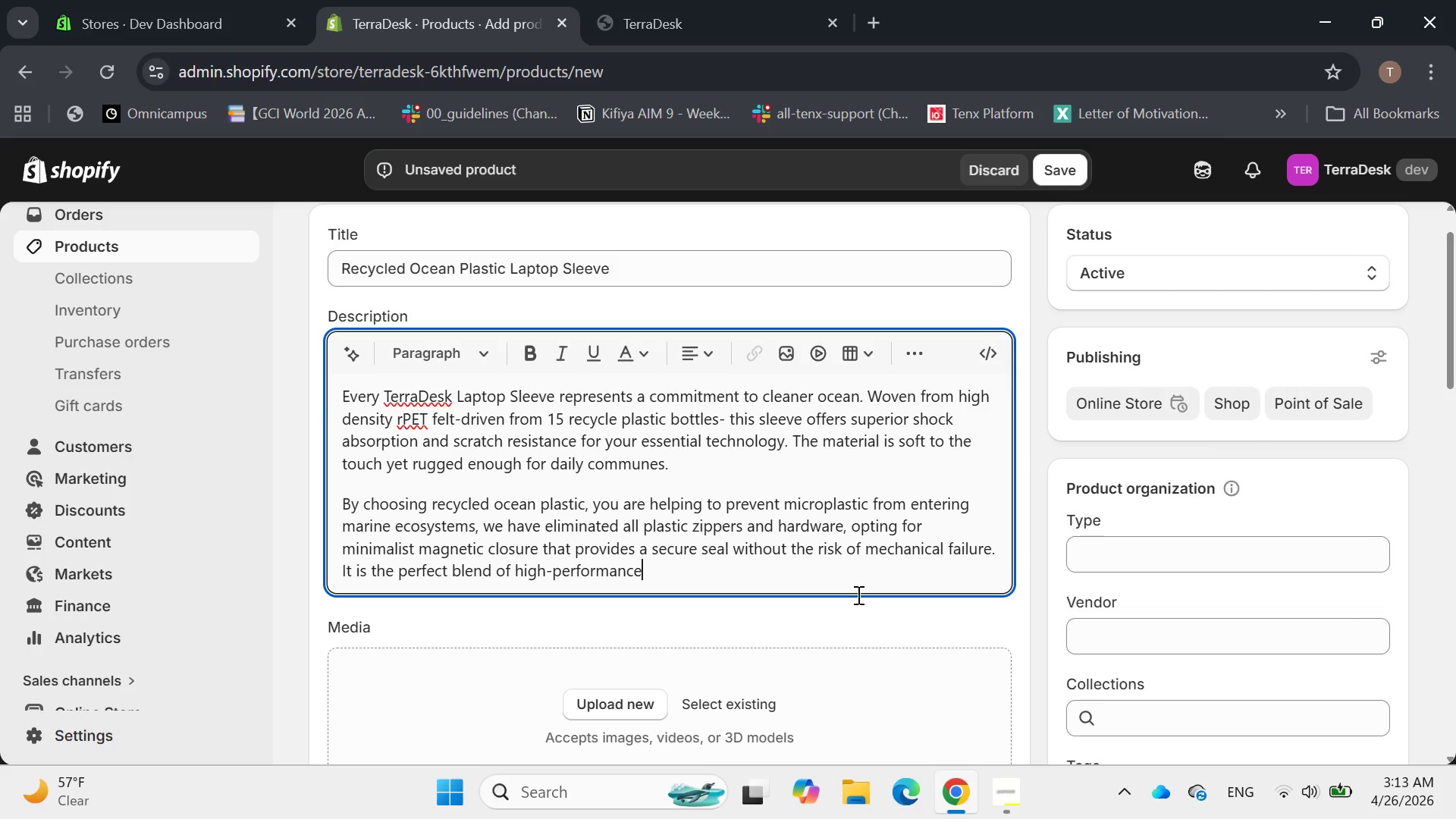 
wait(6.06)
 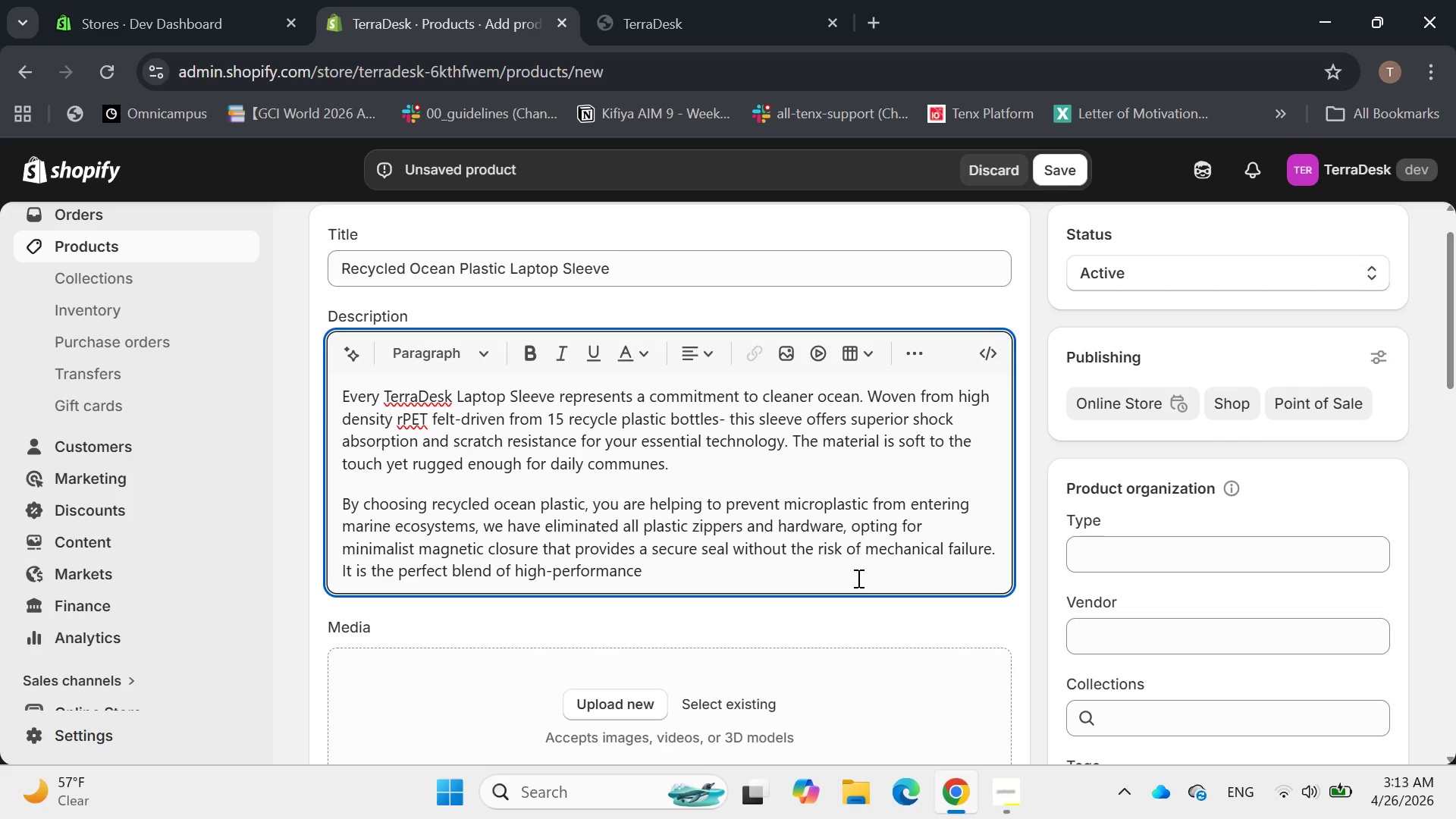 
left_click([995, 781])